 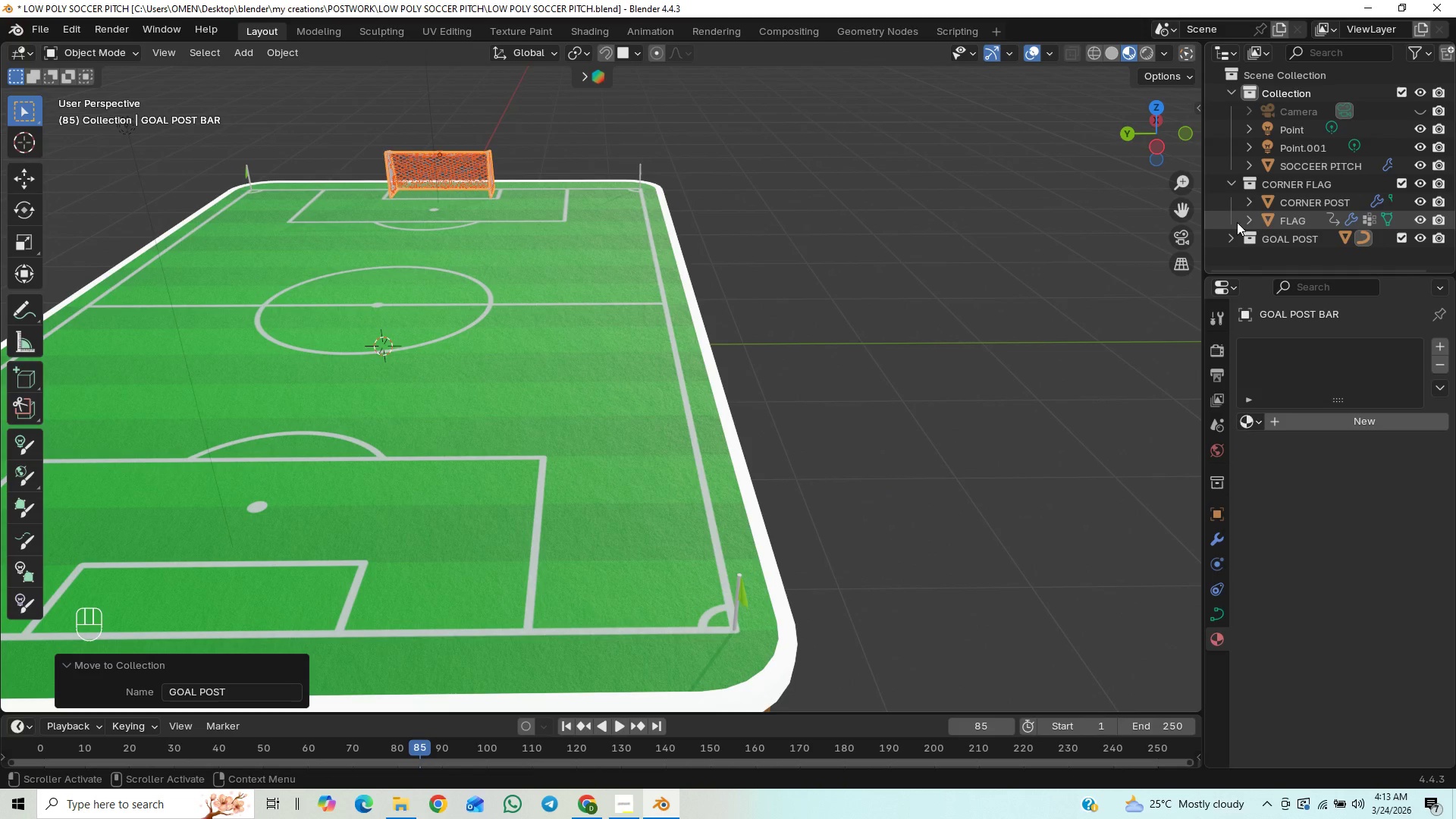 
left_click([1231, 190])
 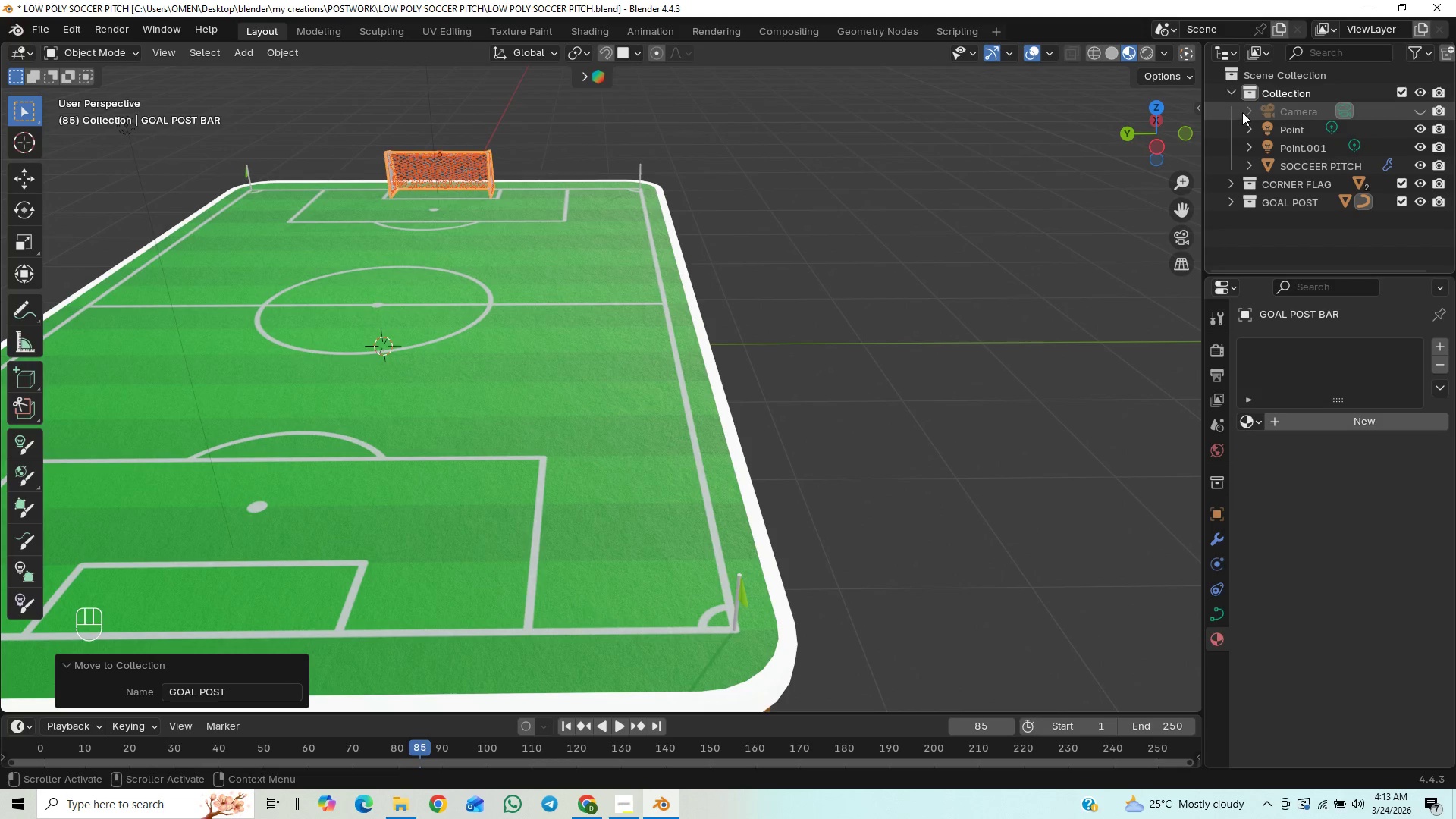 
left_click_drag(start_coordinate=[1228, 111], to_coordinate=[1253, 143])
 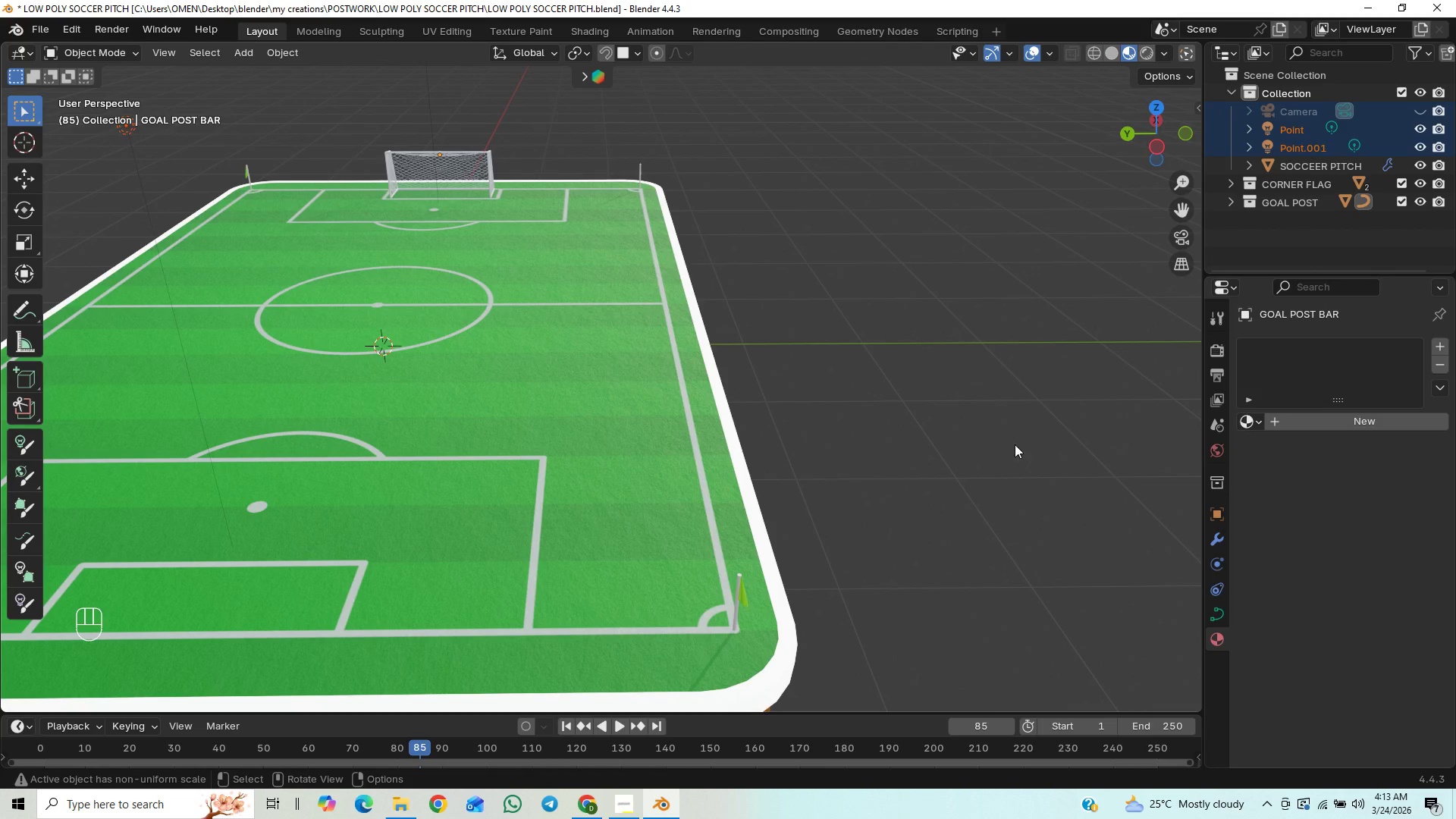 
key(M)
 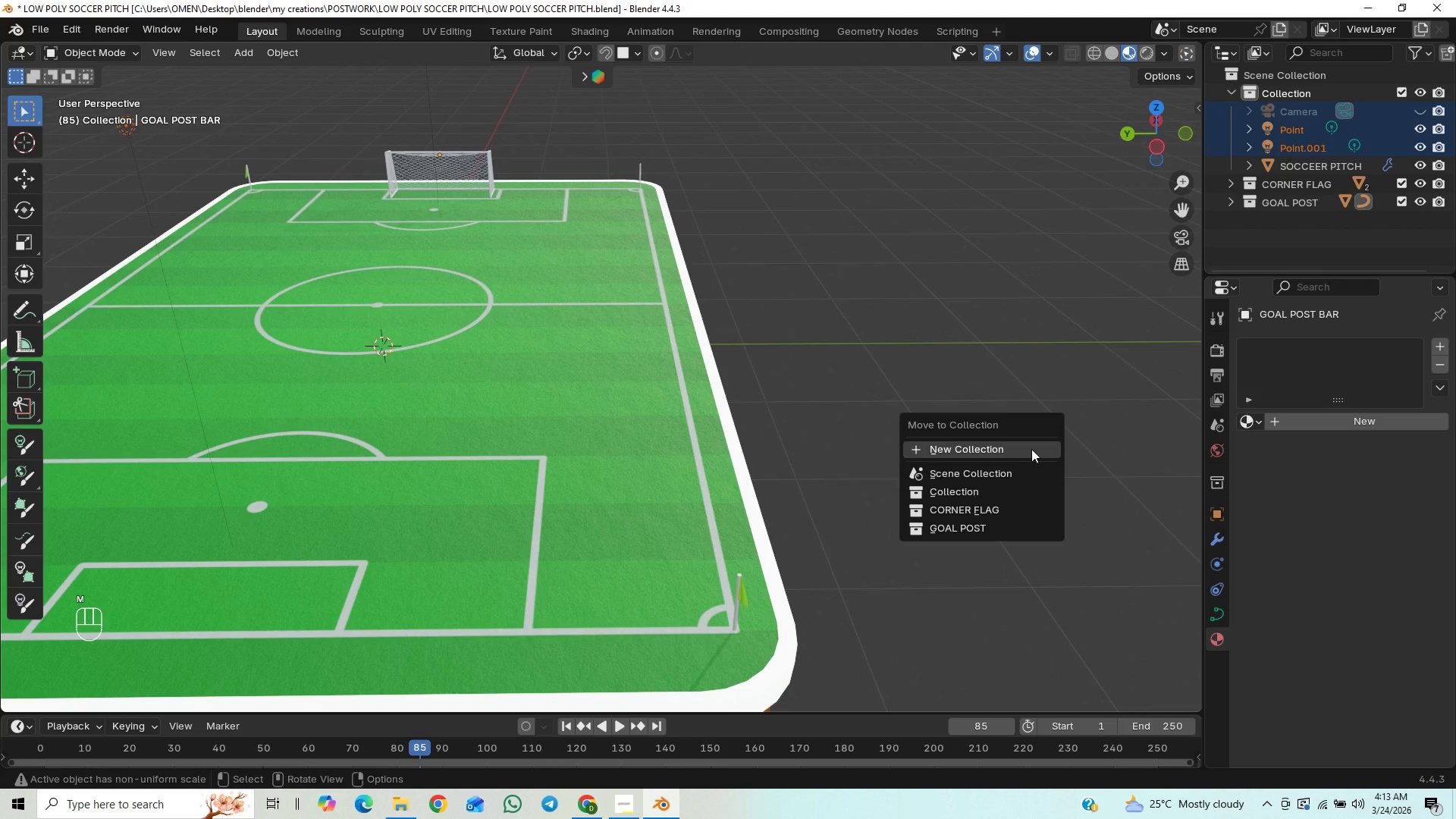 
left_click([1031, 449])
 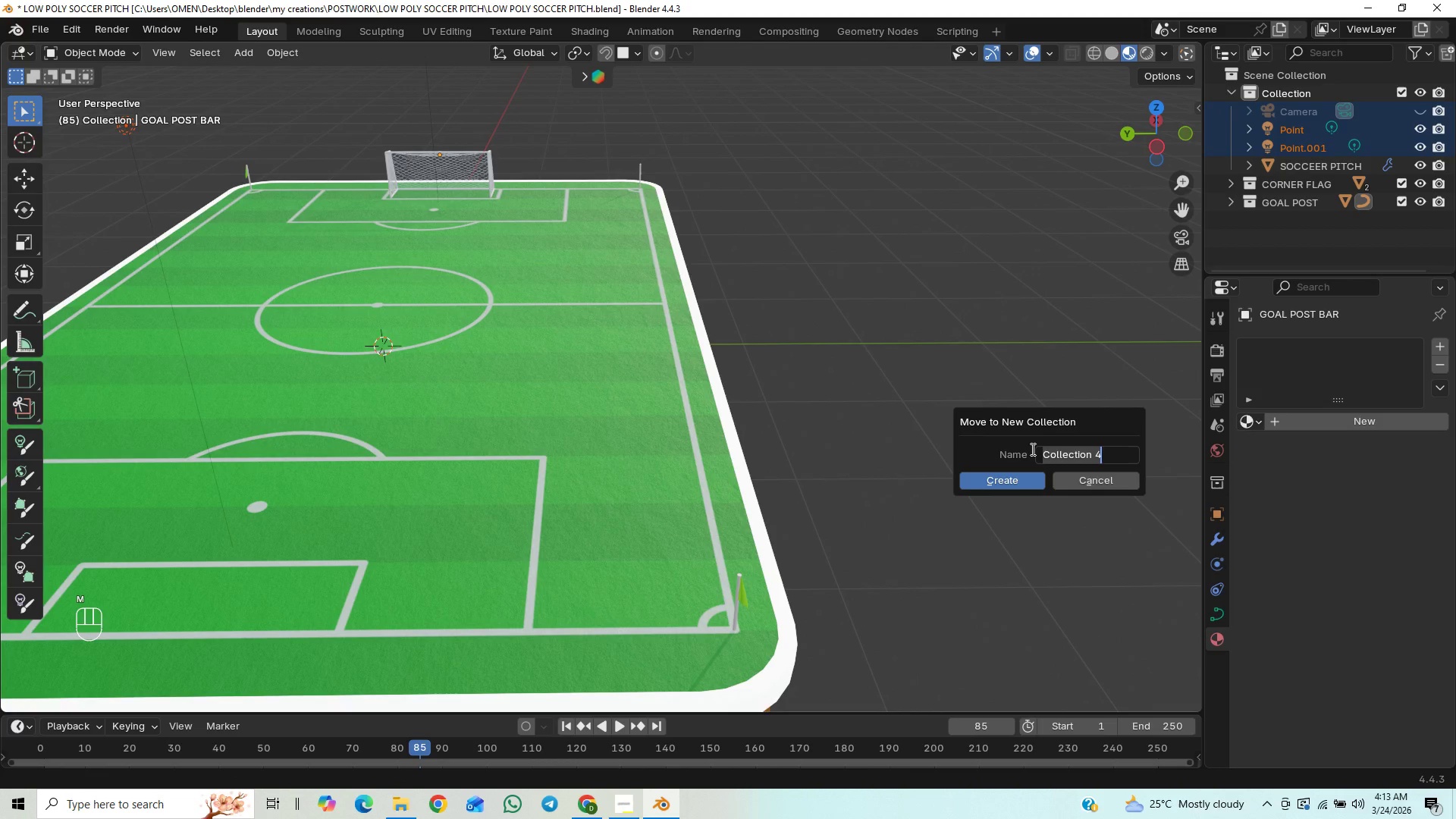 
type(lights and camera)
 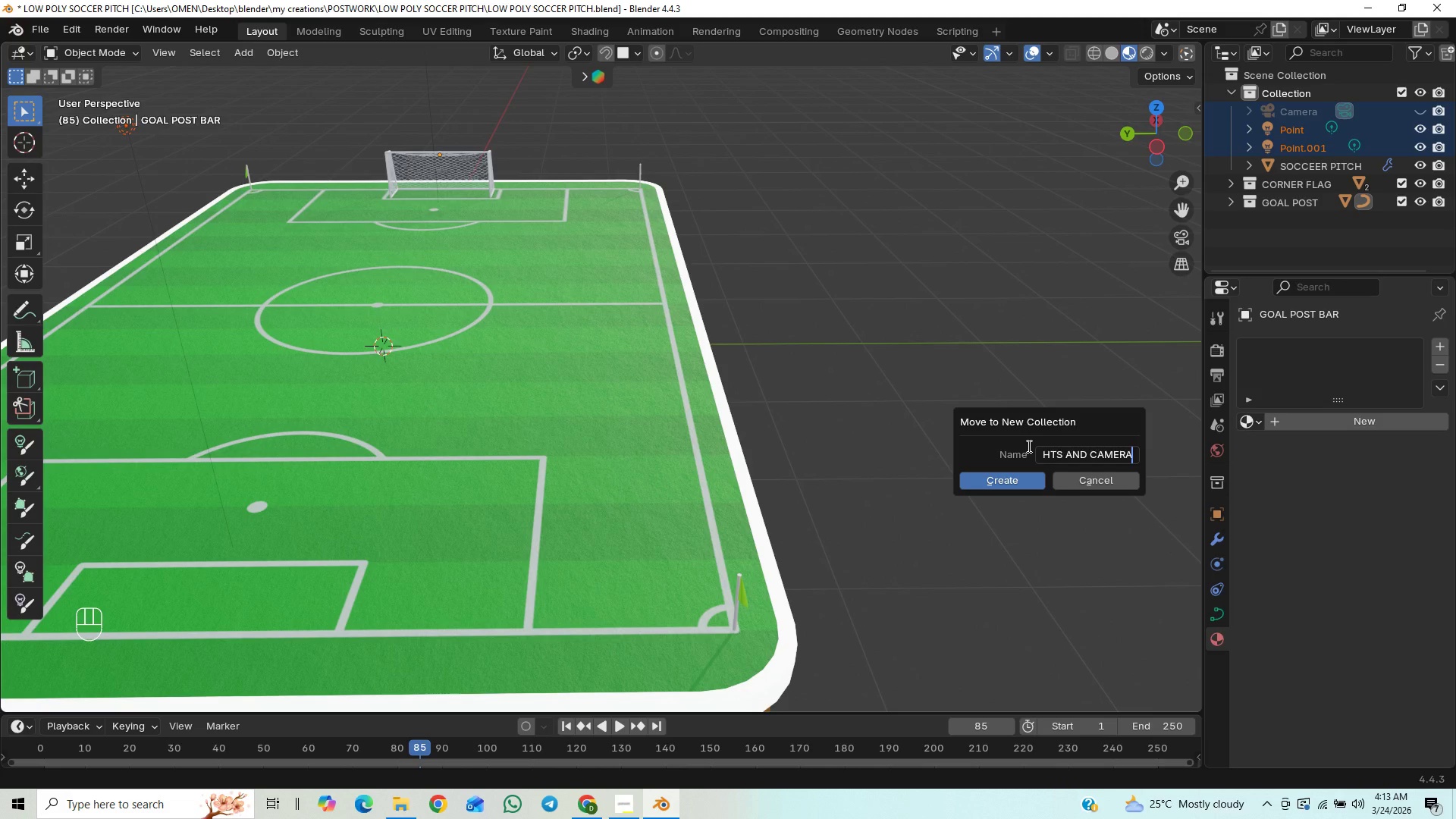 
key(Enter)
 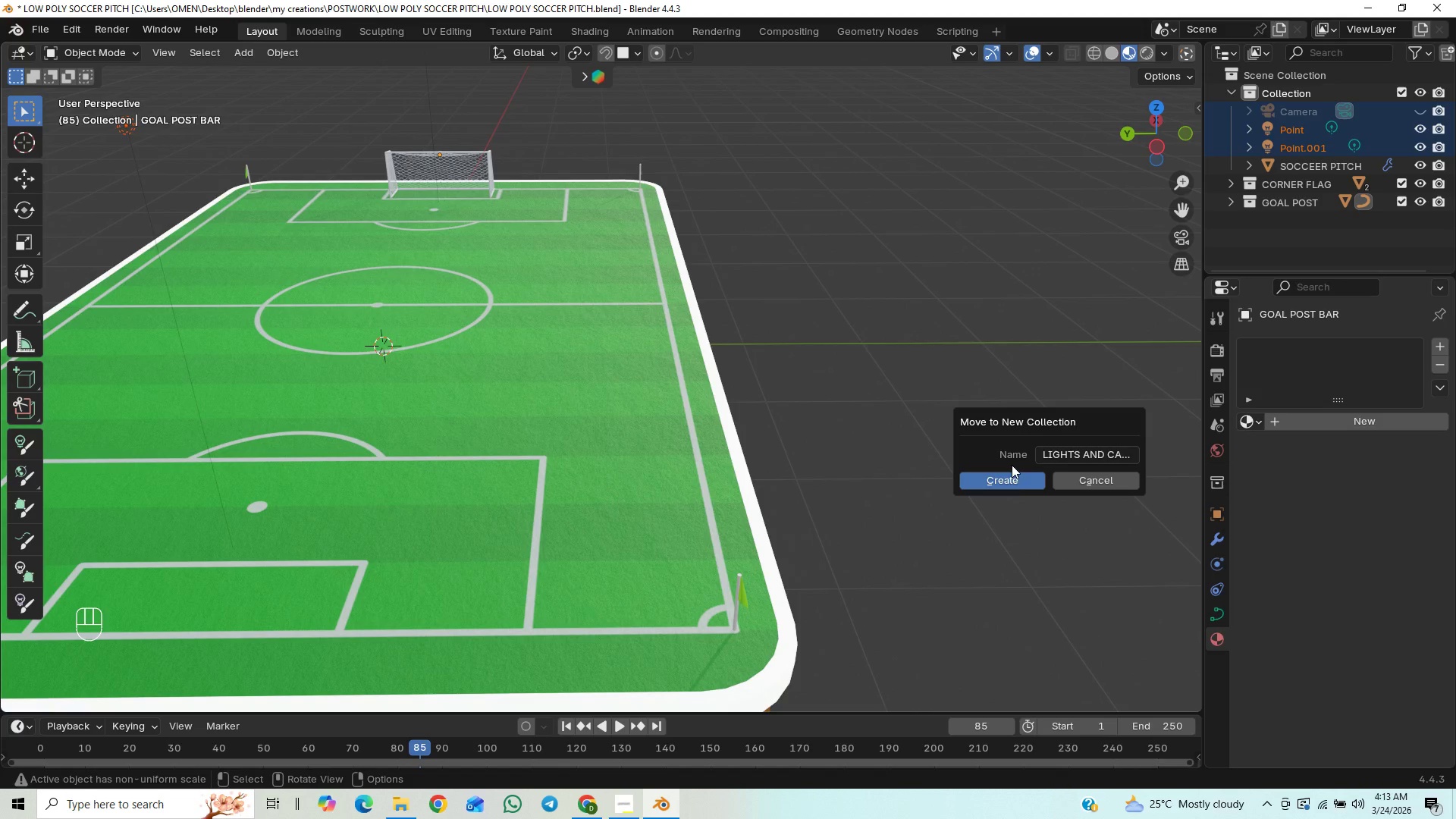 
left_click([1014, 476])
 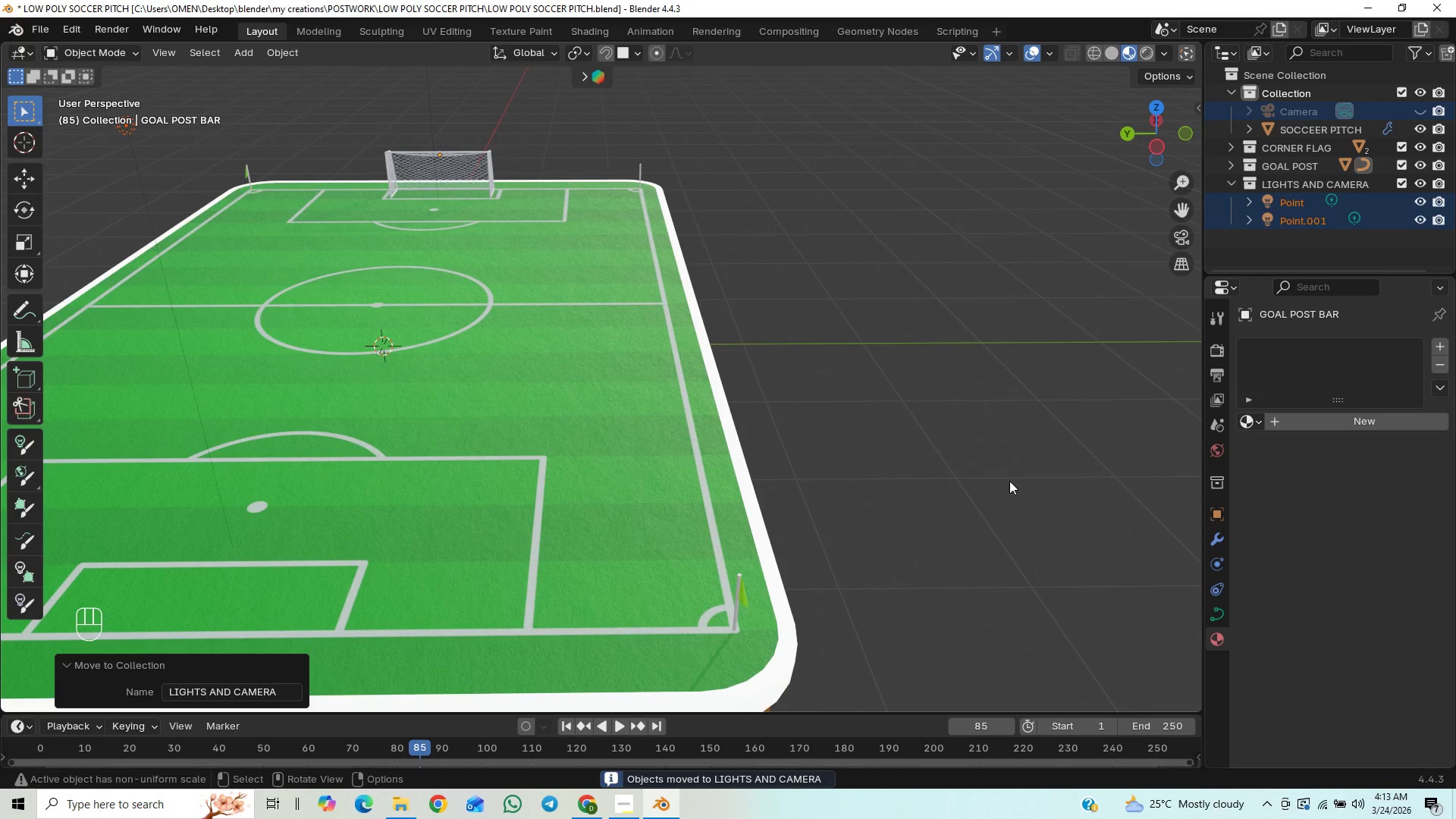 
key(Control+S)
 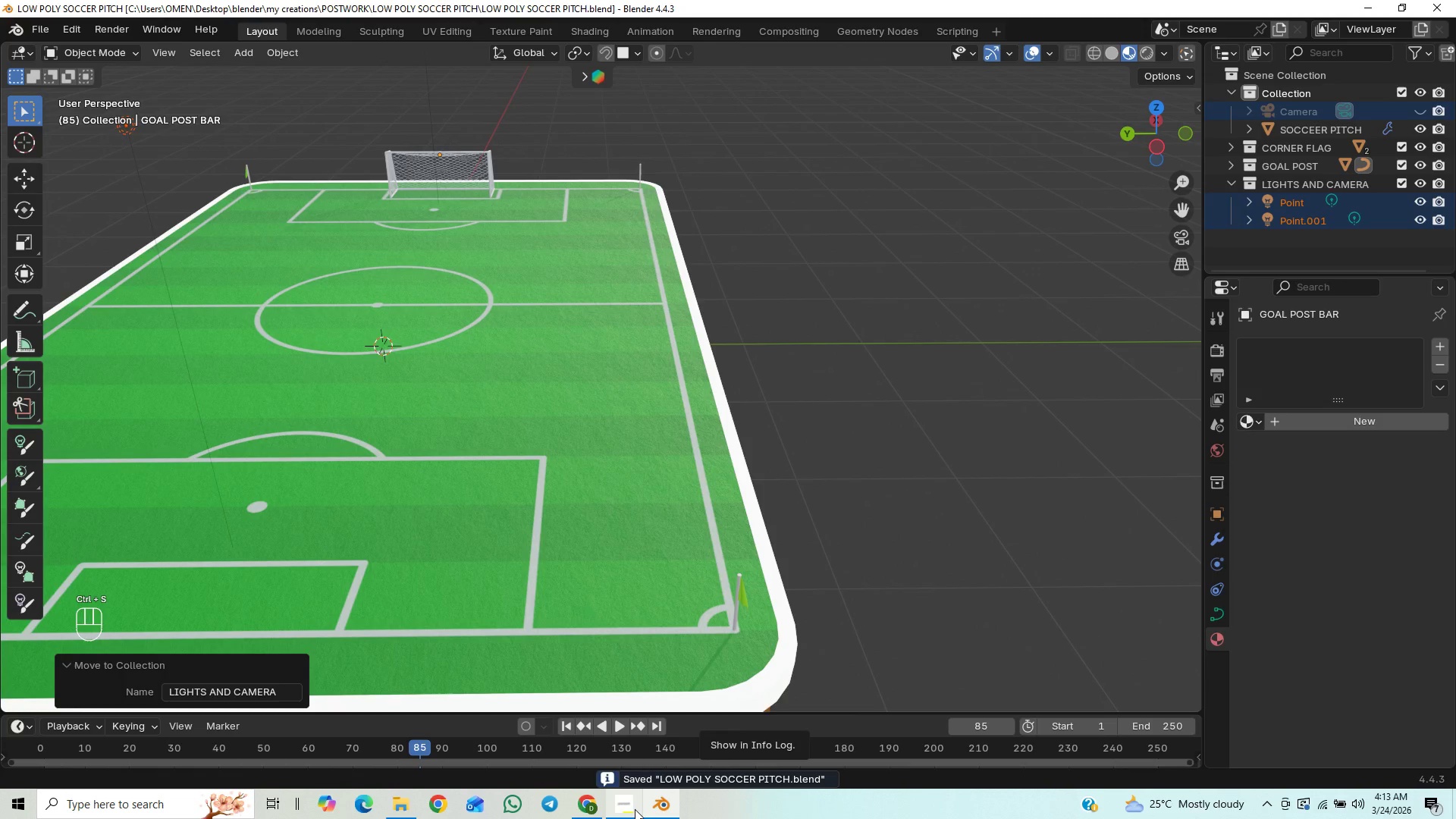 
left_click([635, 809])